 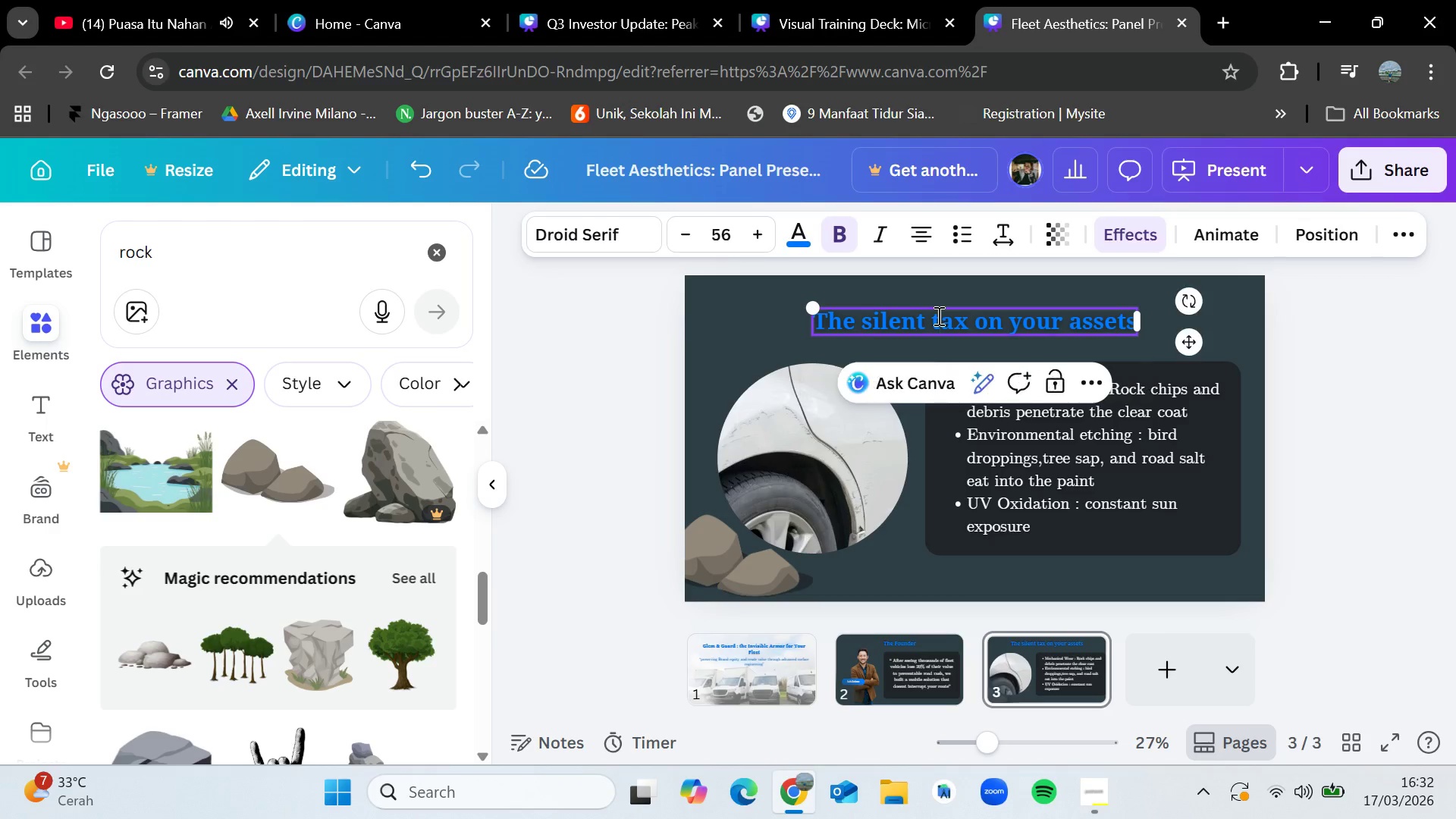 
double_click([941, 318])
 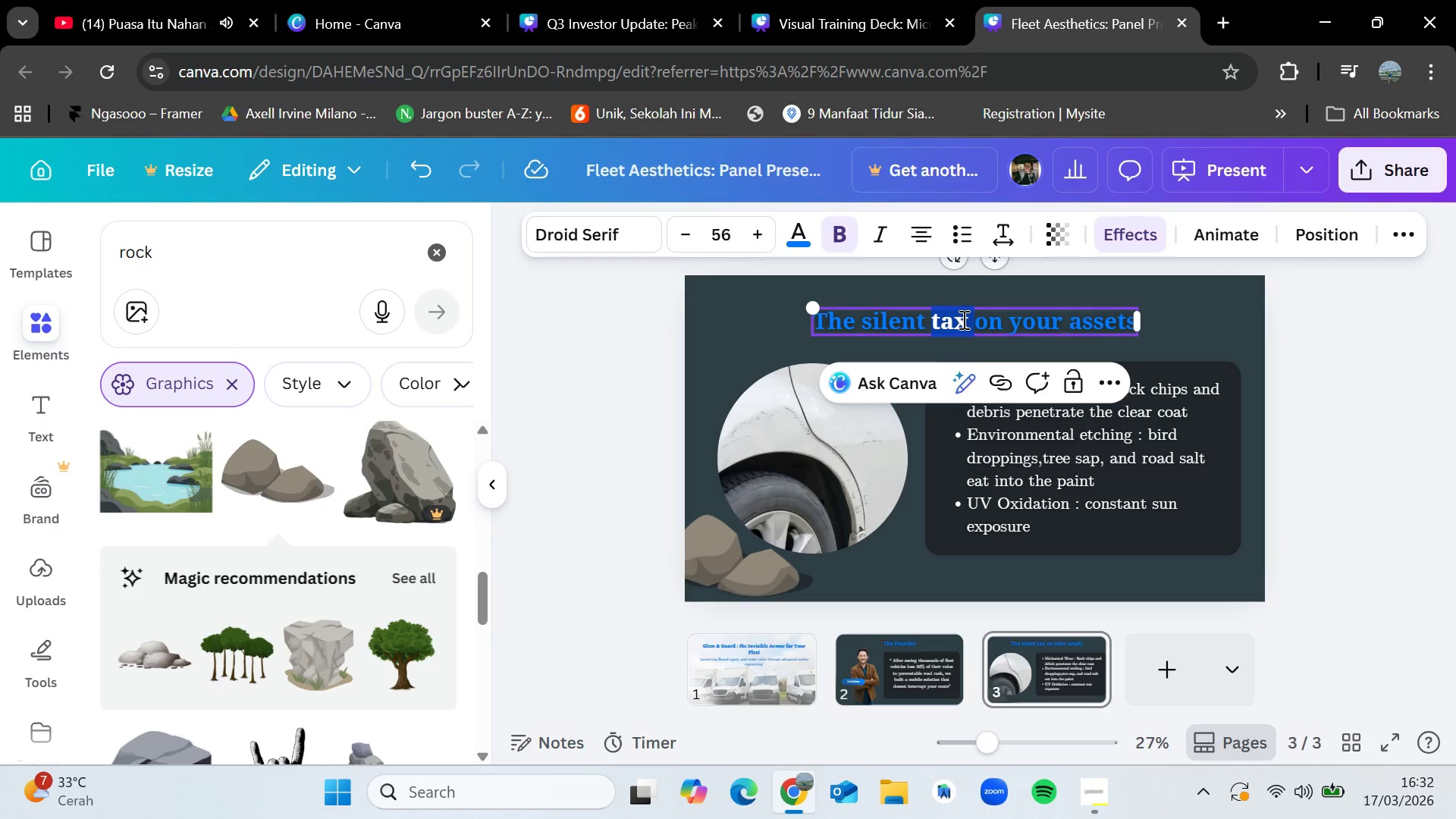 
double_click([962, 319])
 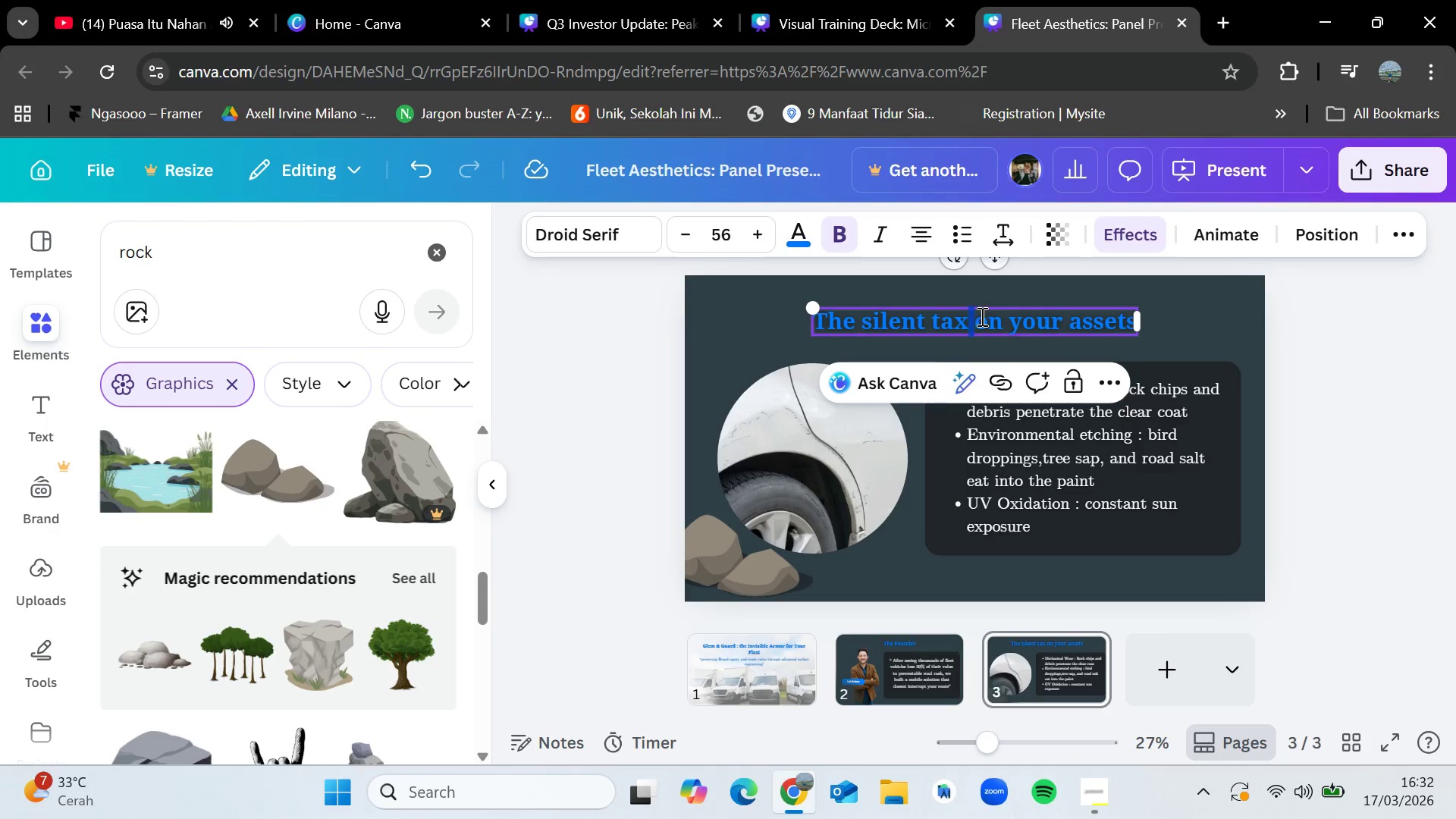 
triple_click([981, 316])
 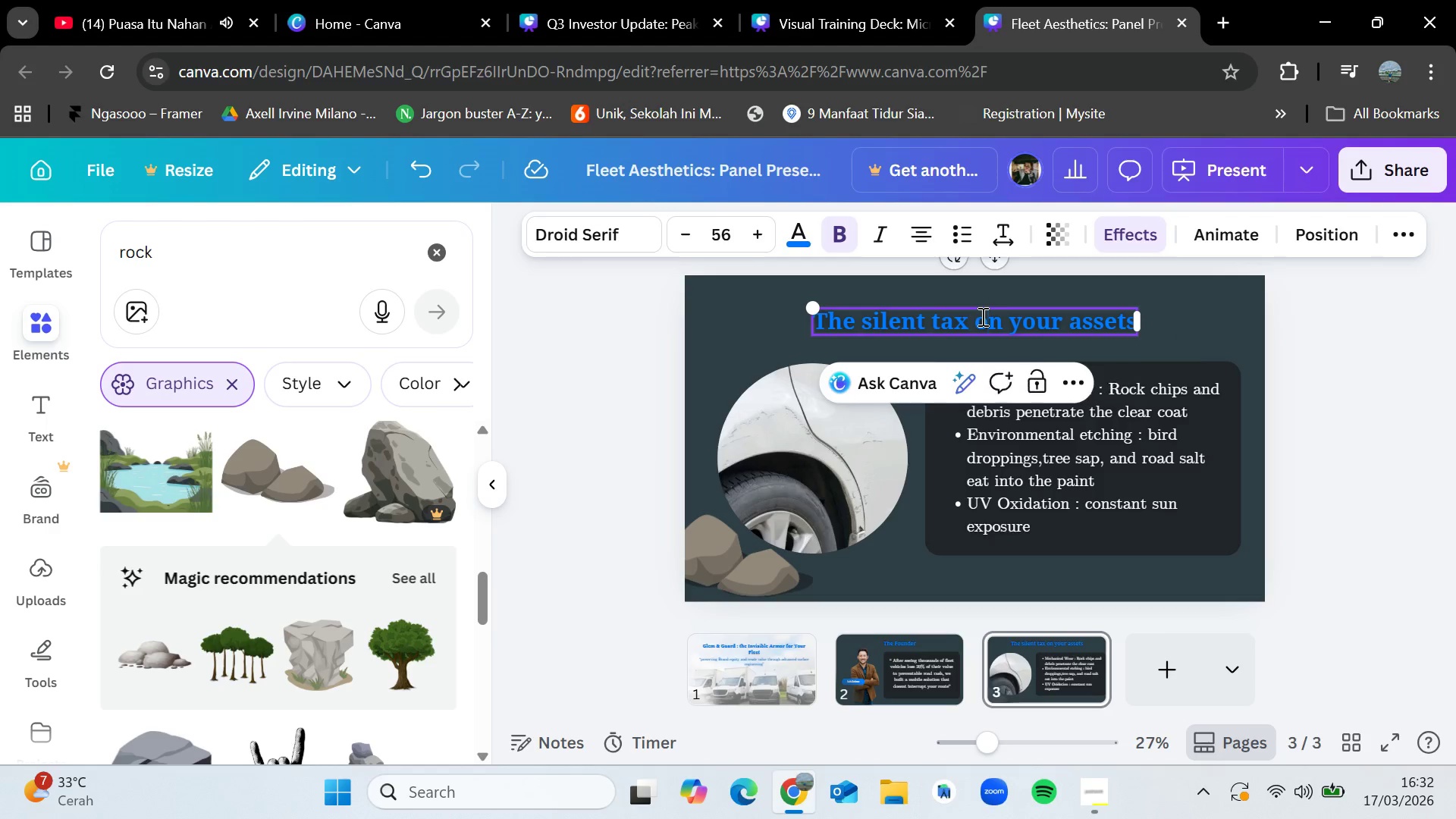 
triple_click([981, 316])
 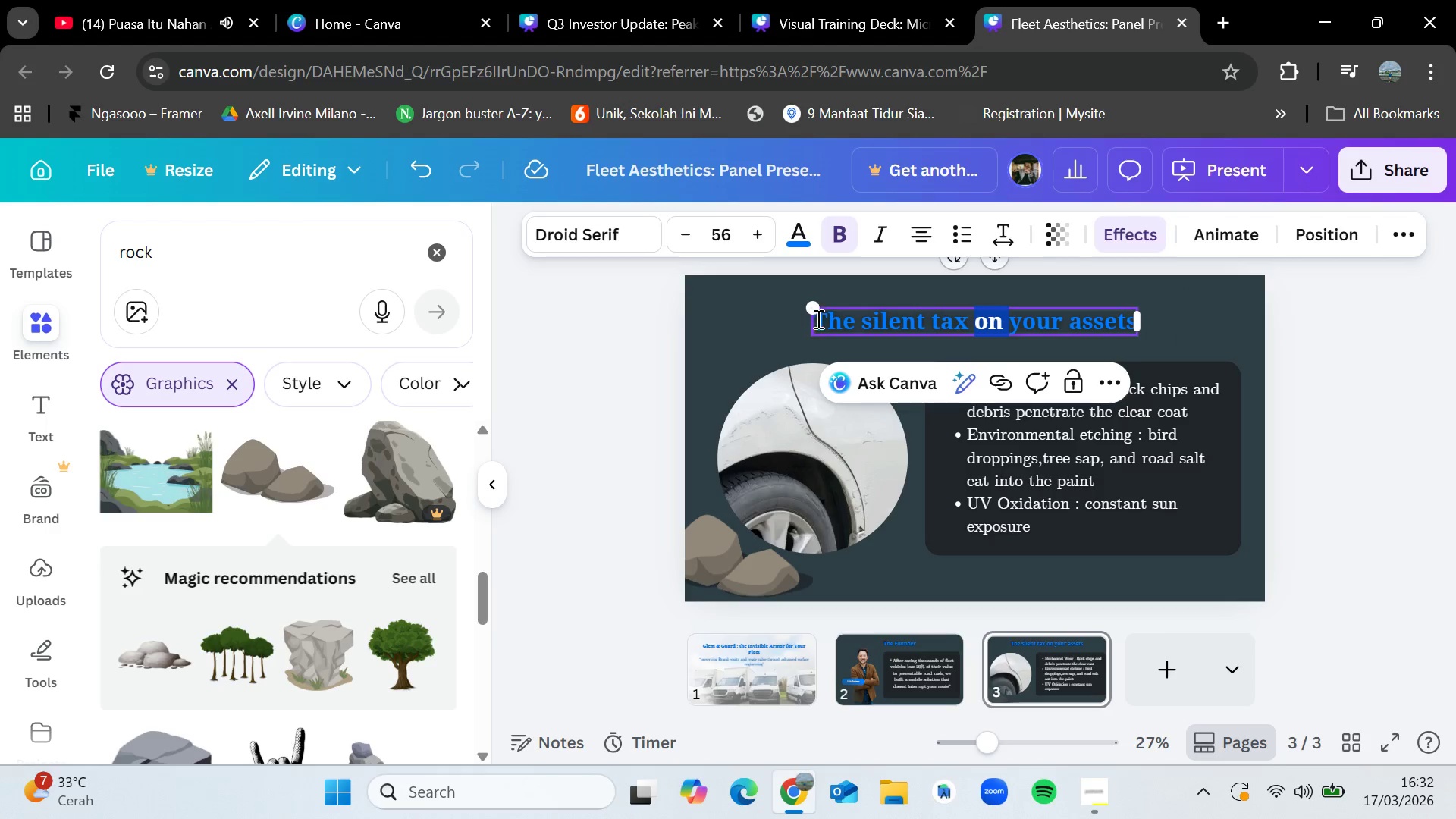 
left_click_drag(start_coordinate=[817, 322], to_coordinate=[1137, 323])
 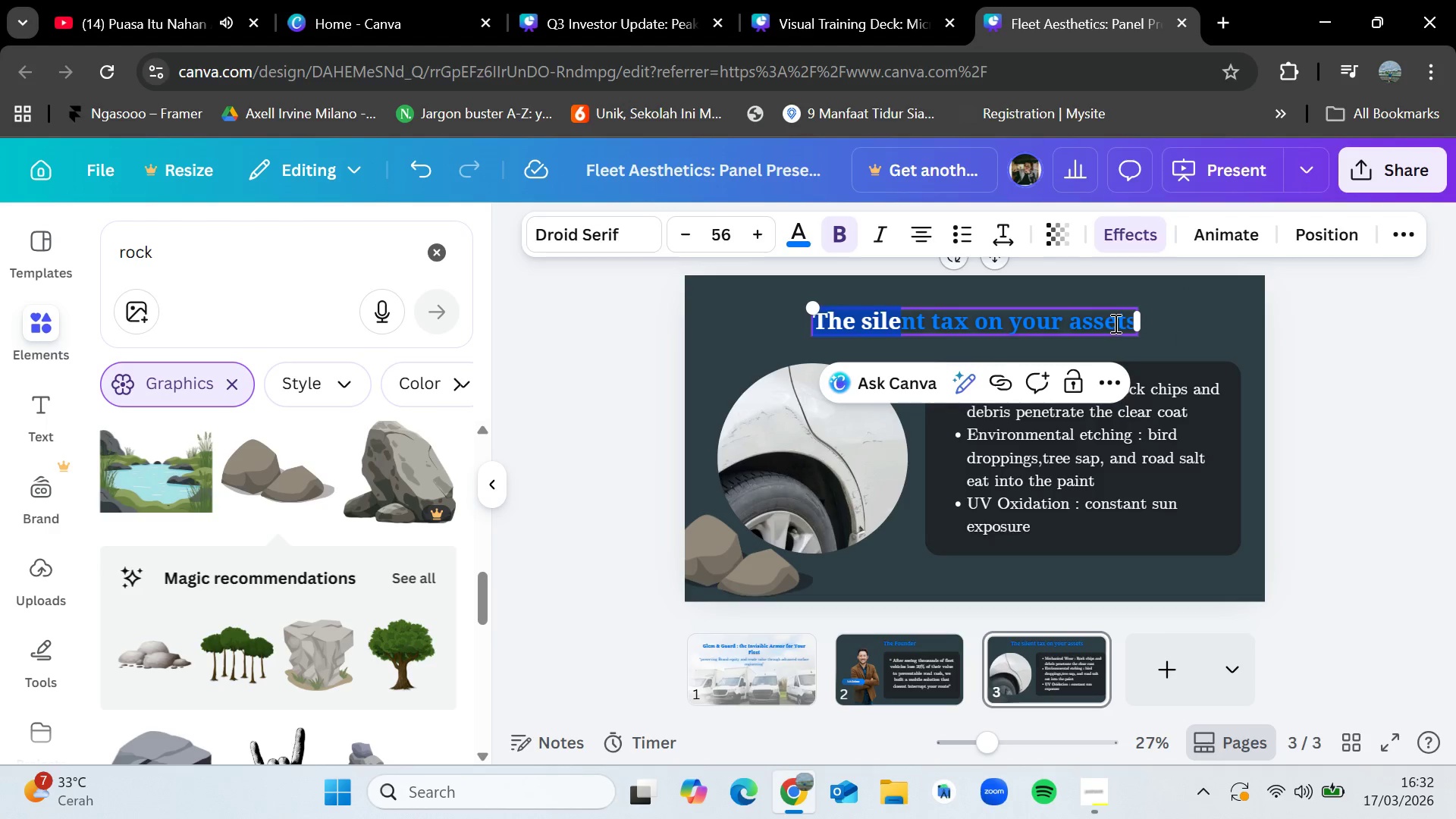 
double_click([1114, 323])
 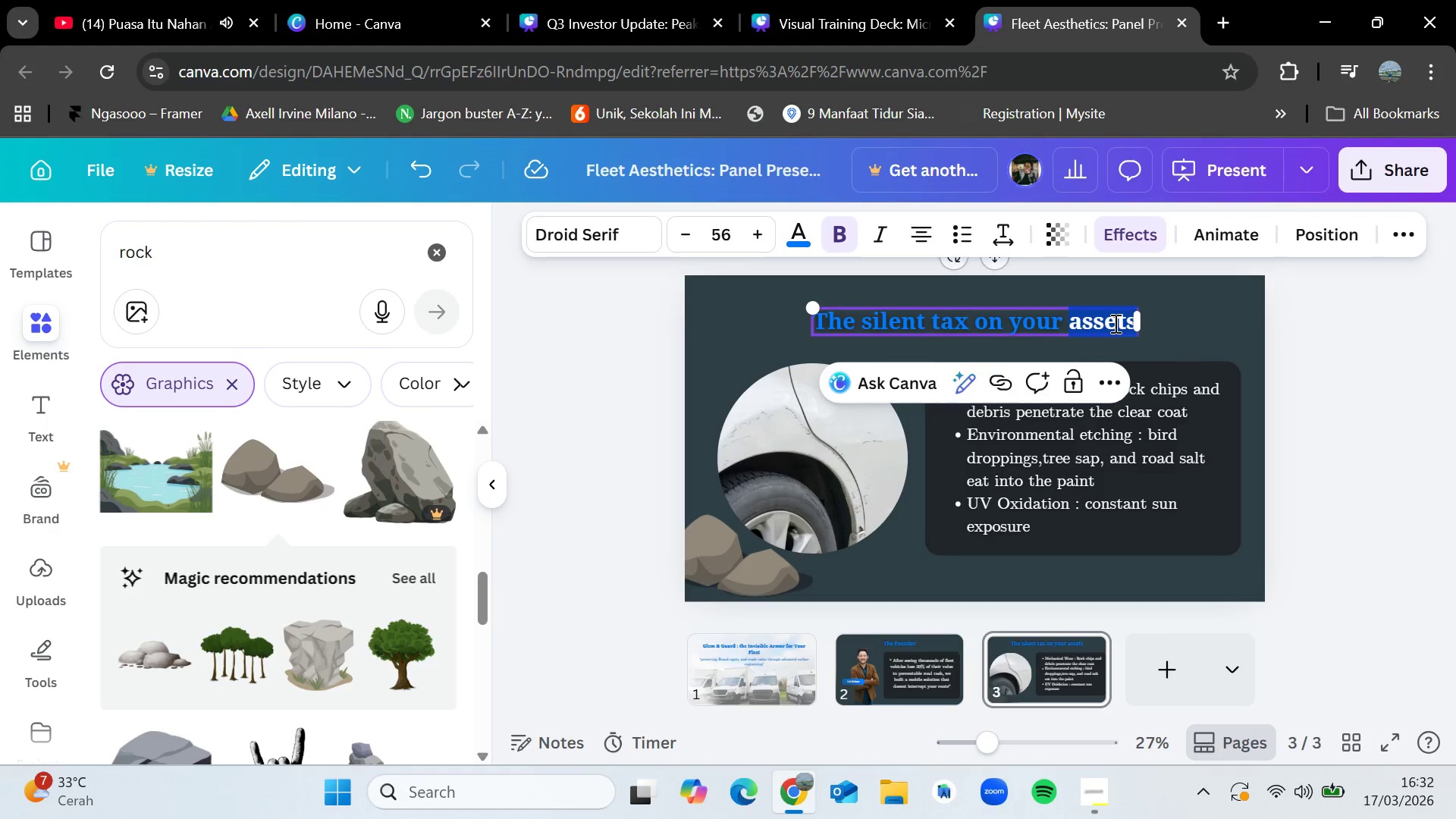 
triple_click([1114, 323])
 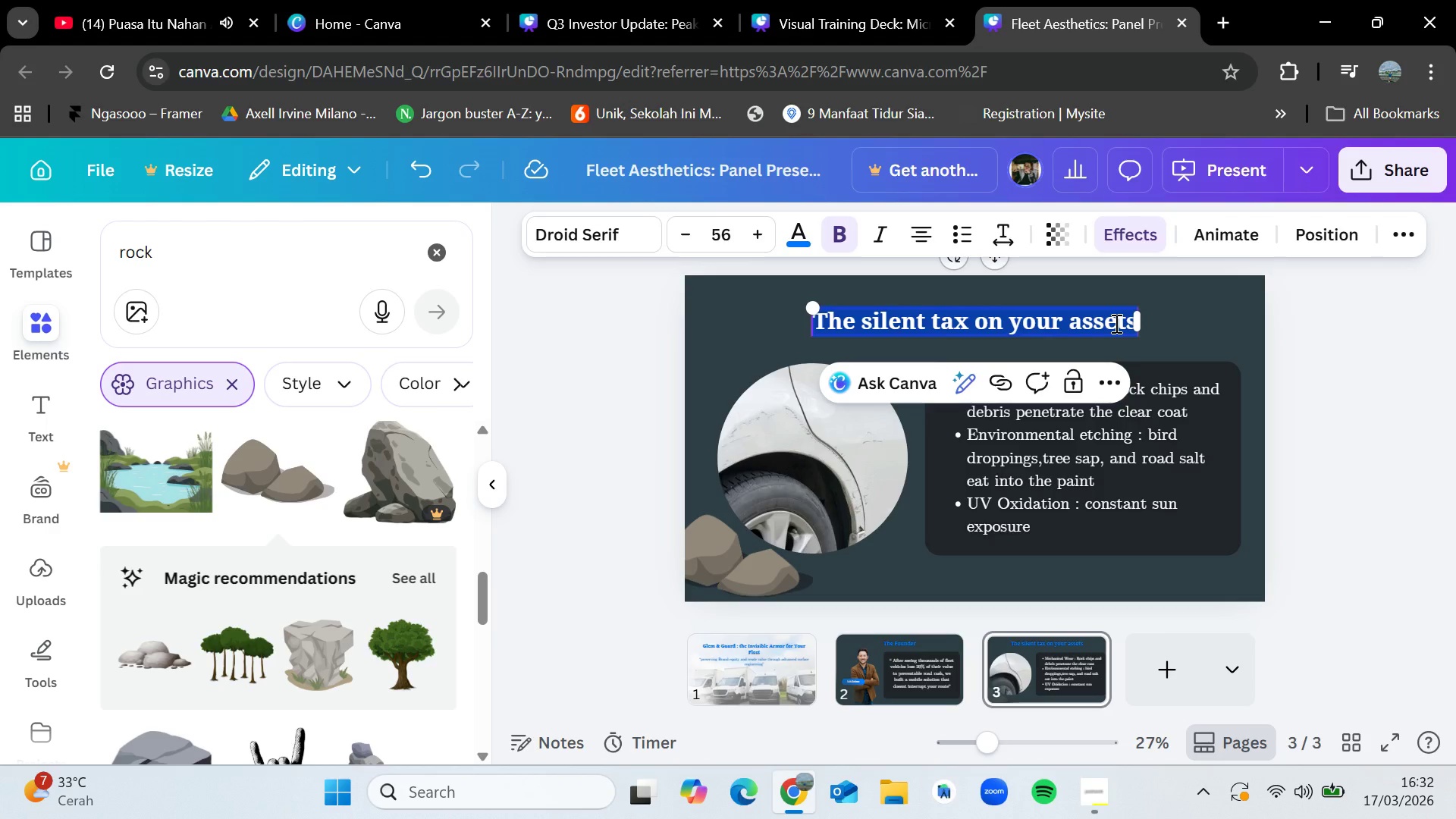 
key(Control+V)
 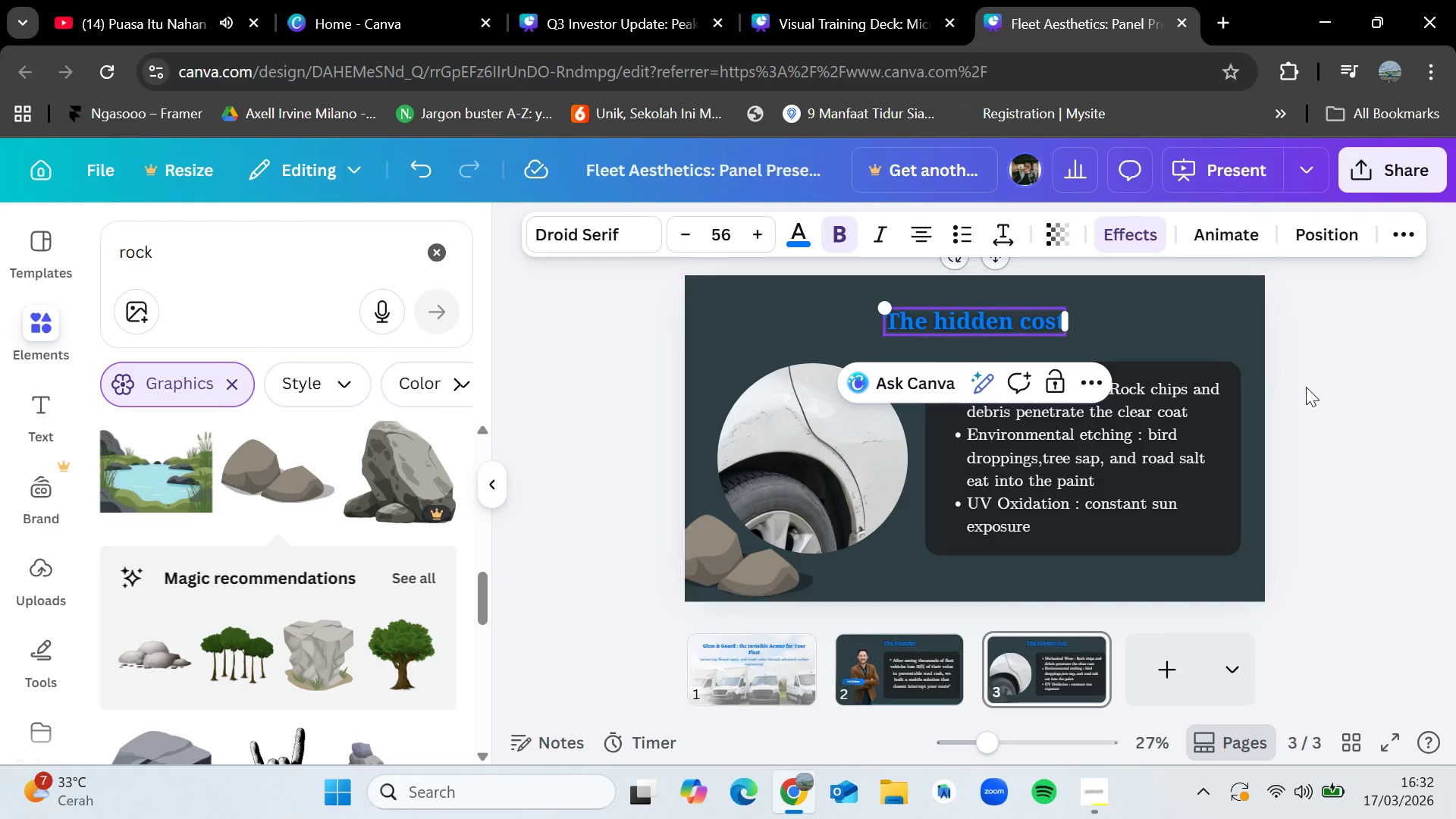 
left_click([1334, 397])
 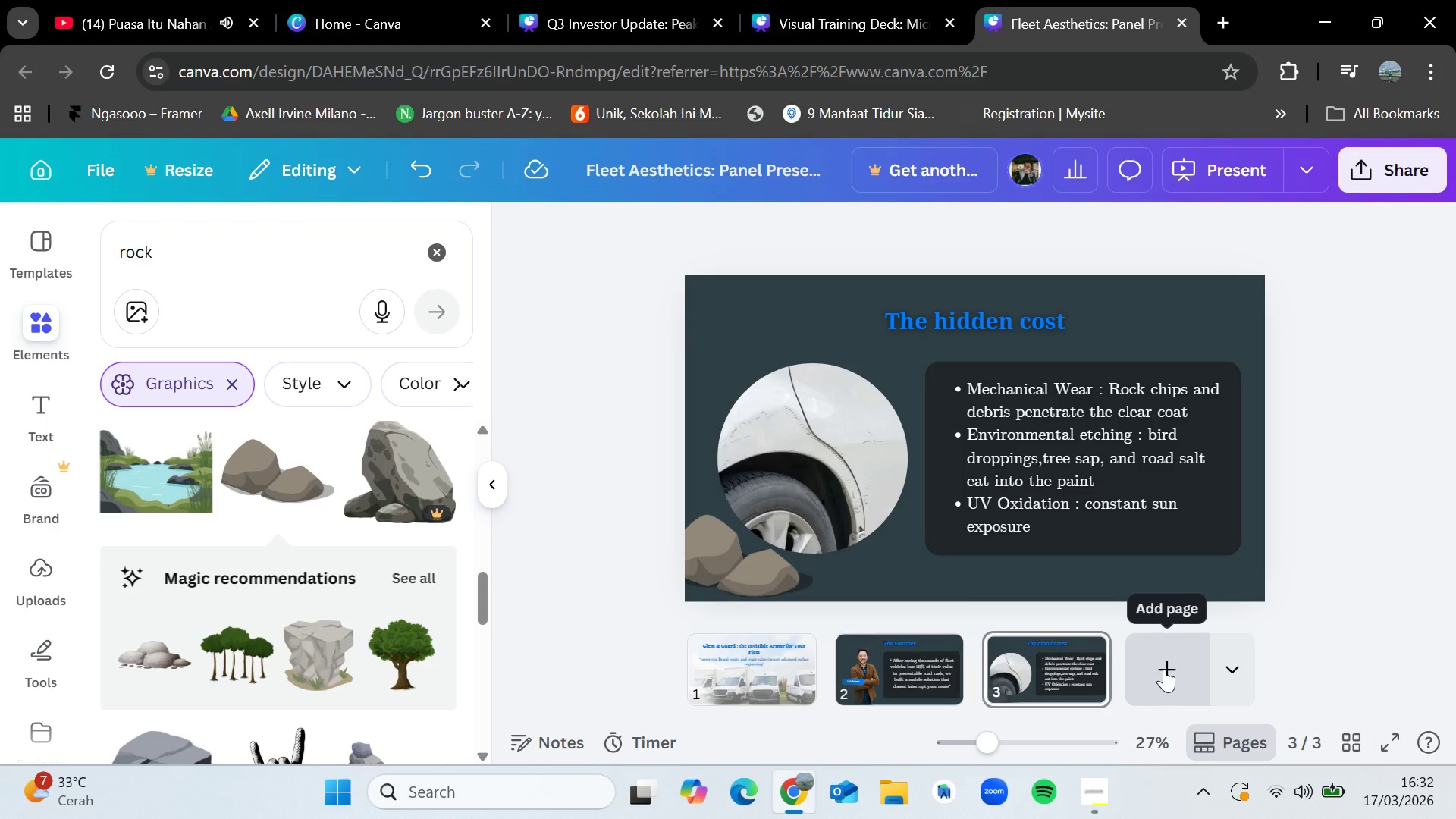 
wait(16.62)
 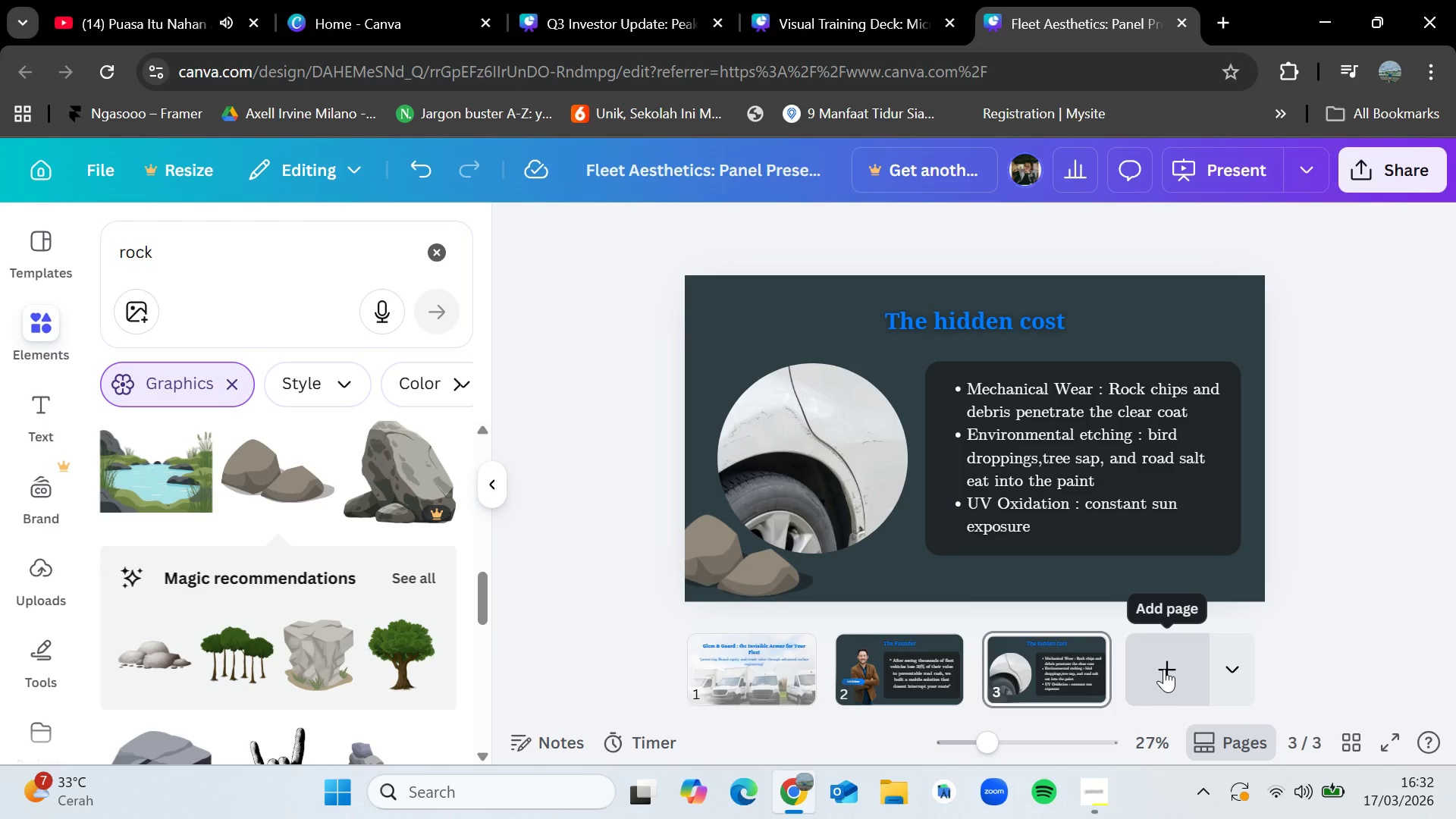 
double_click([1023, 320])
 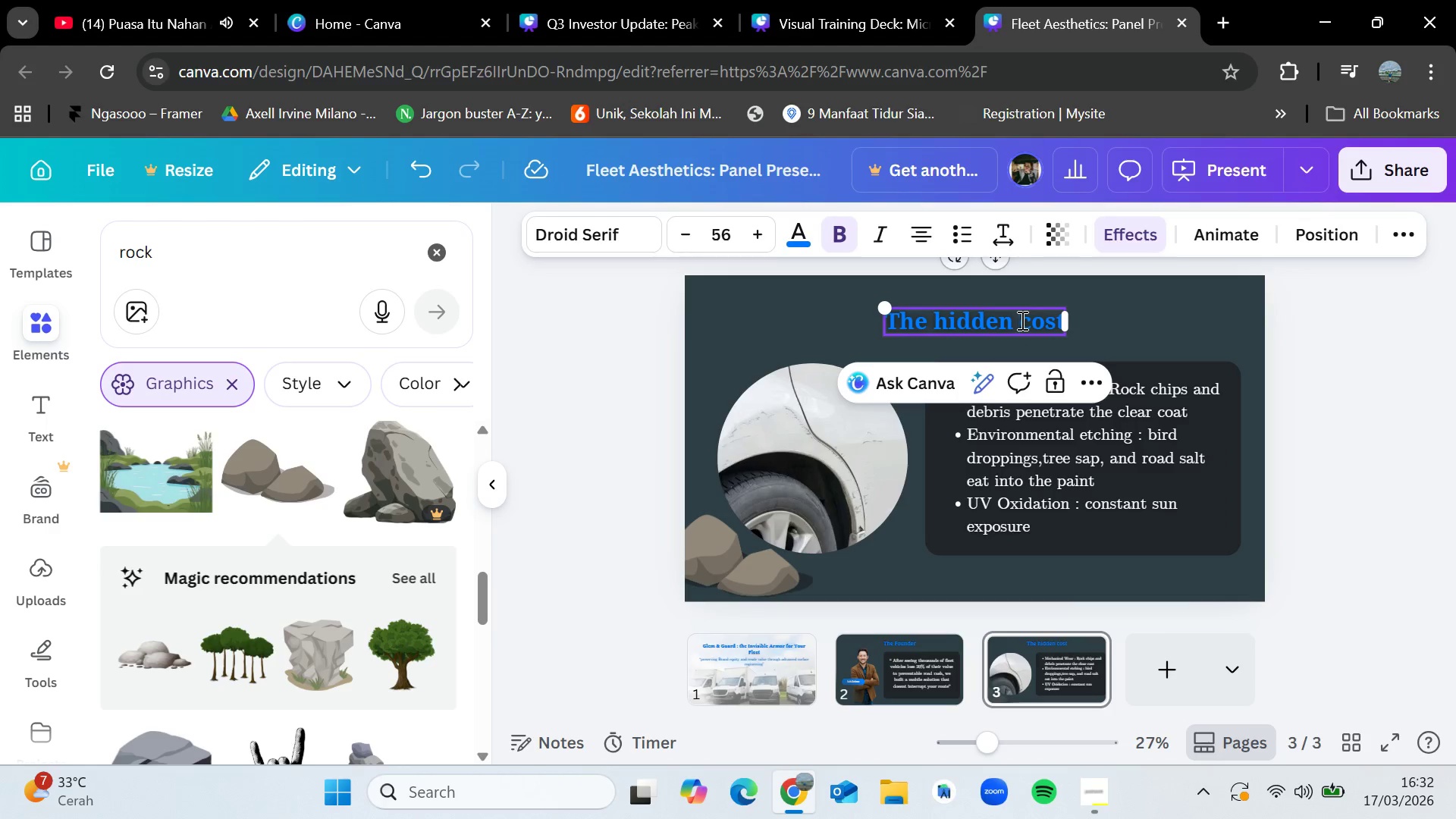 
left_click_drag(start_coordinate=[1021, 320], to_coordinate=[1062, 320])
 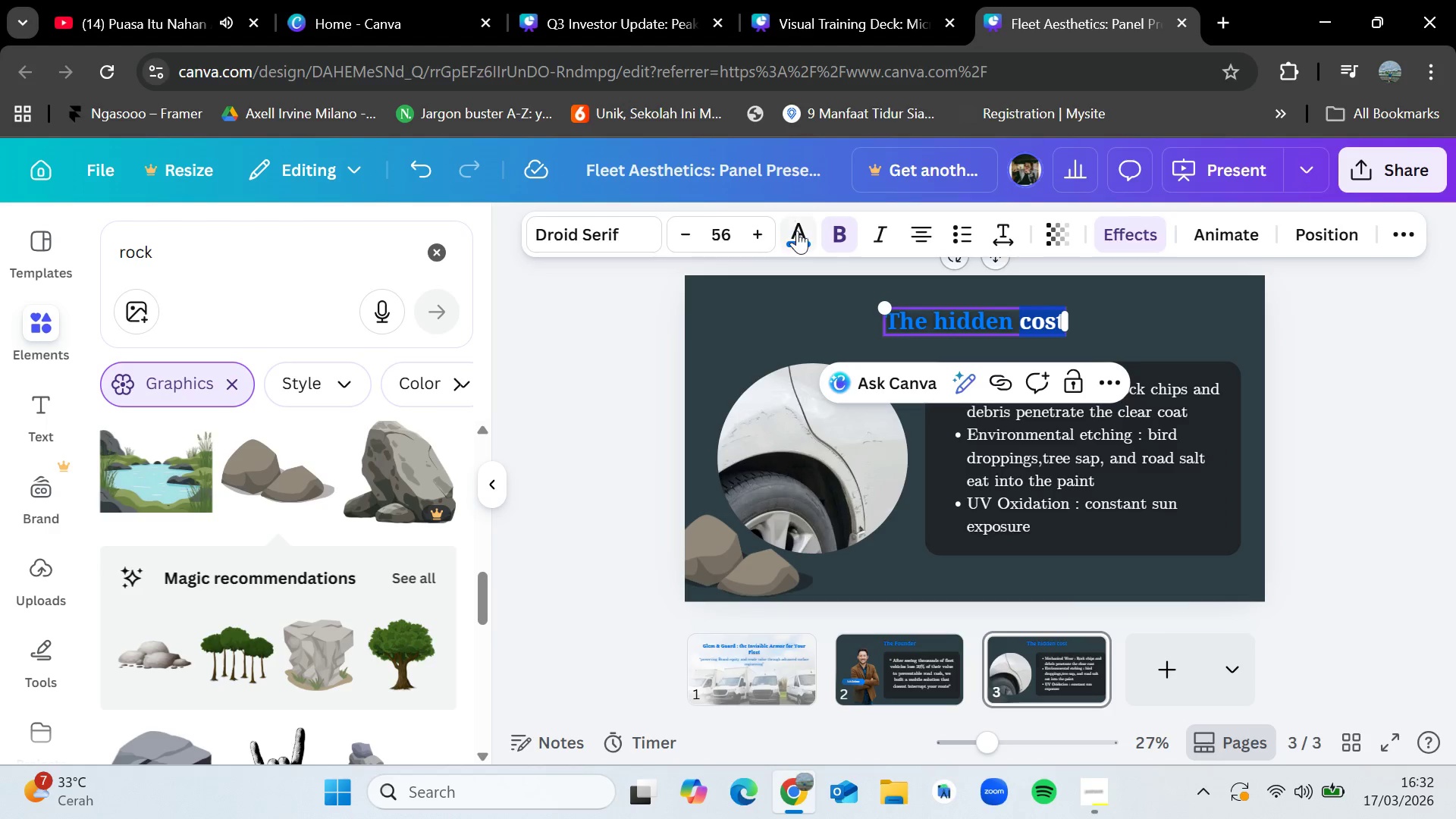 
left_click([799, 232])
 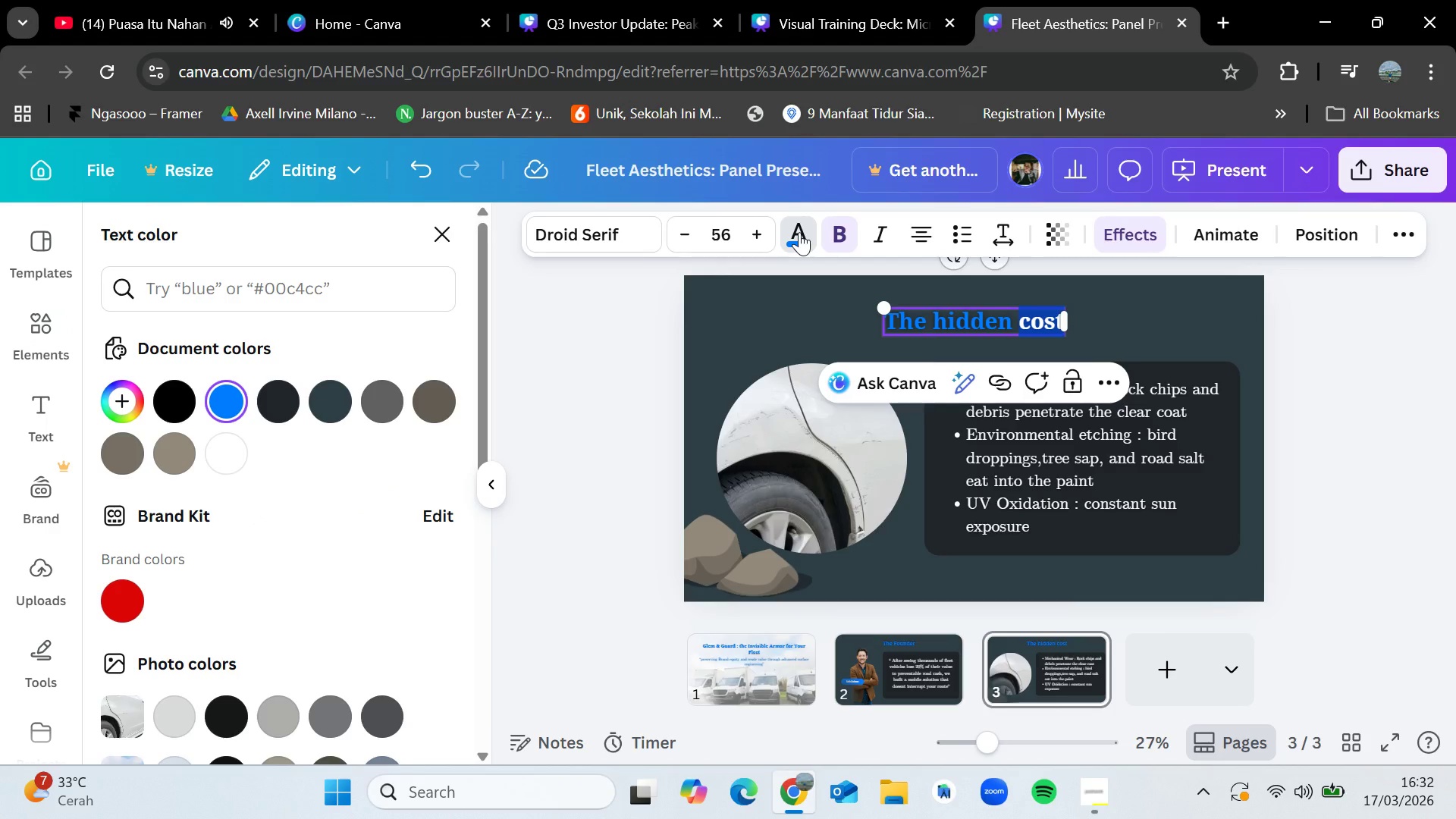 
wait(11.94)
 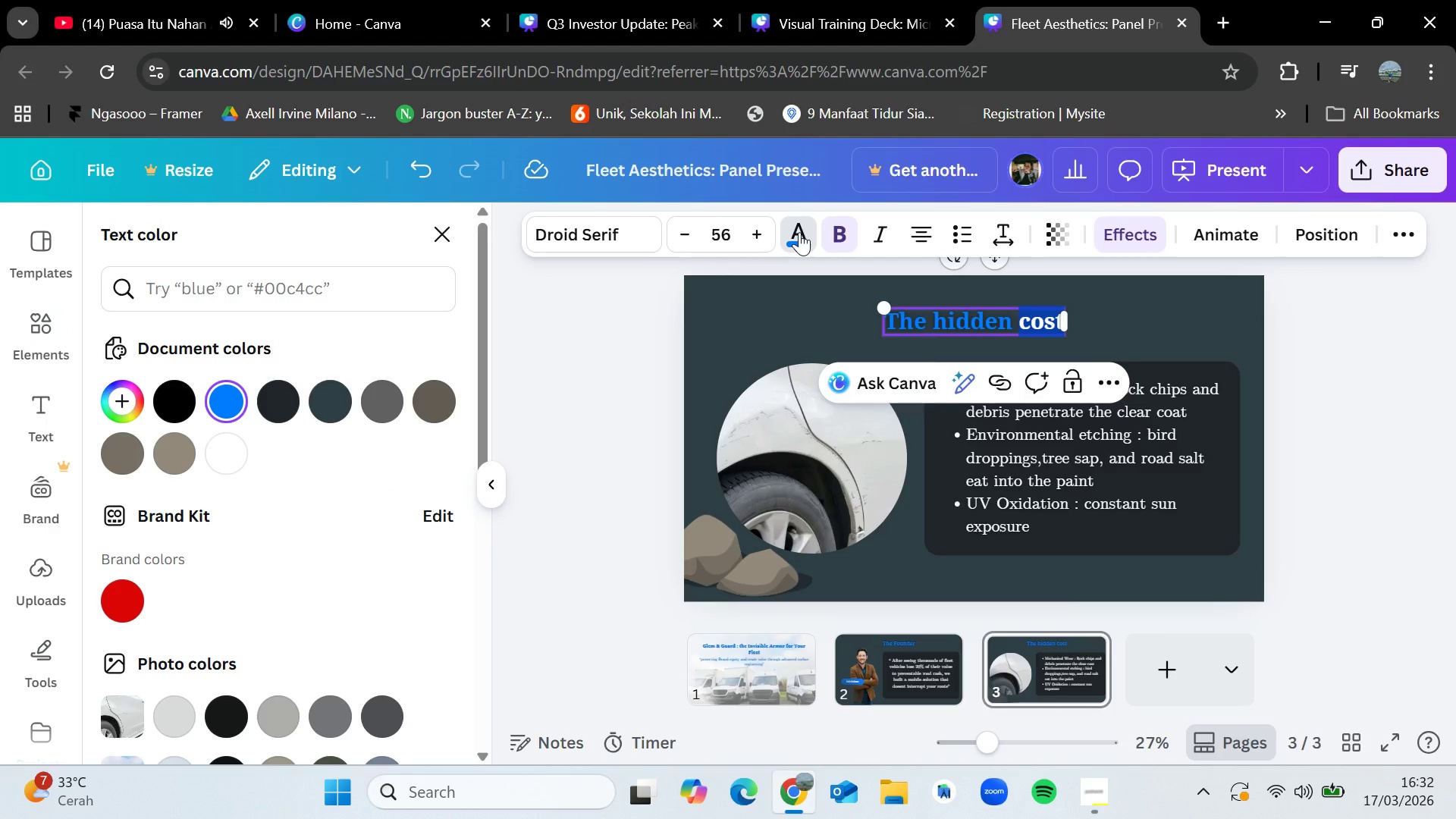 
left_click([310, 284])
 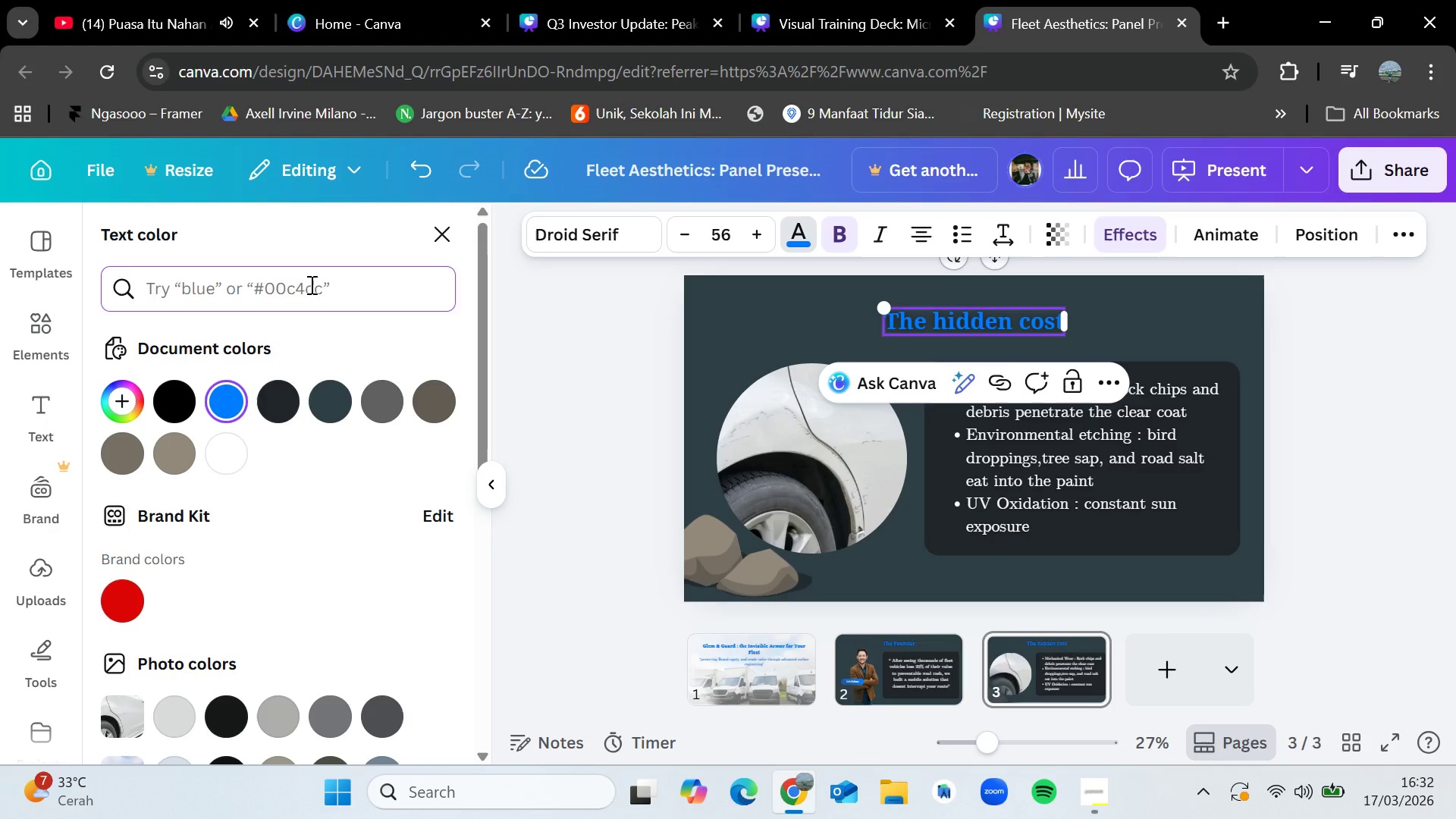 
type(ff8)
 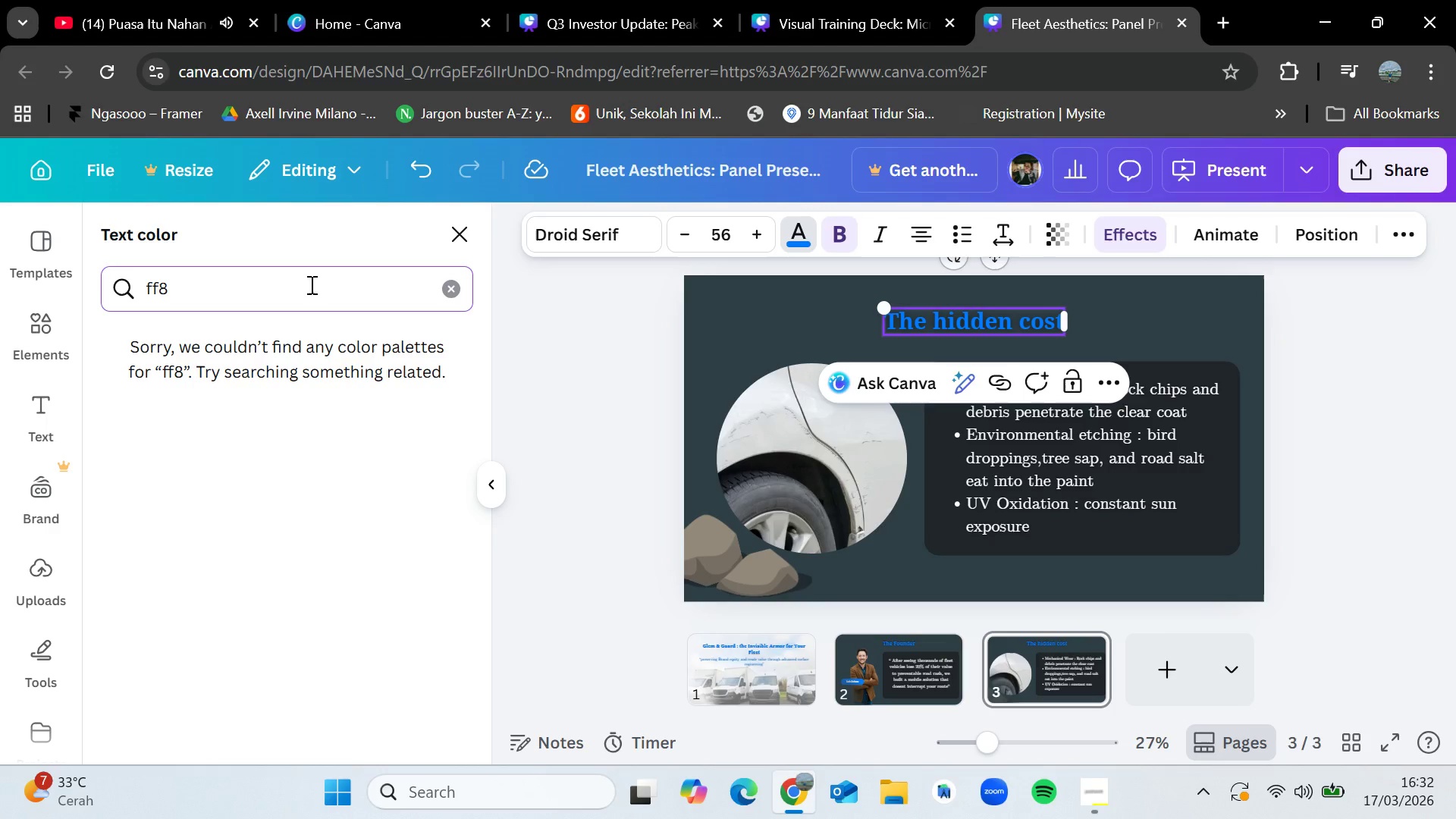 
type(c00)
 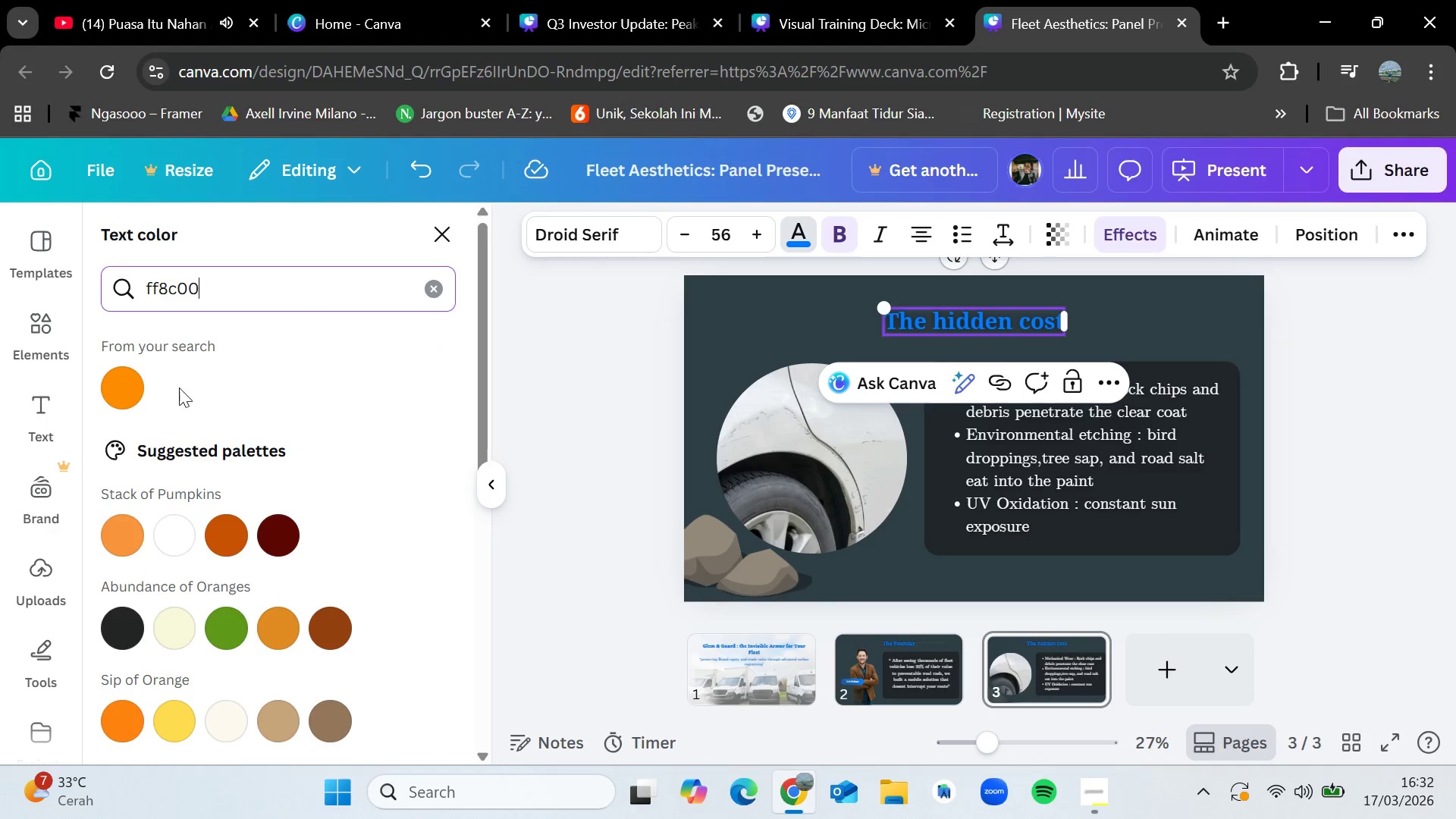 
left_click([134, 384])
 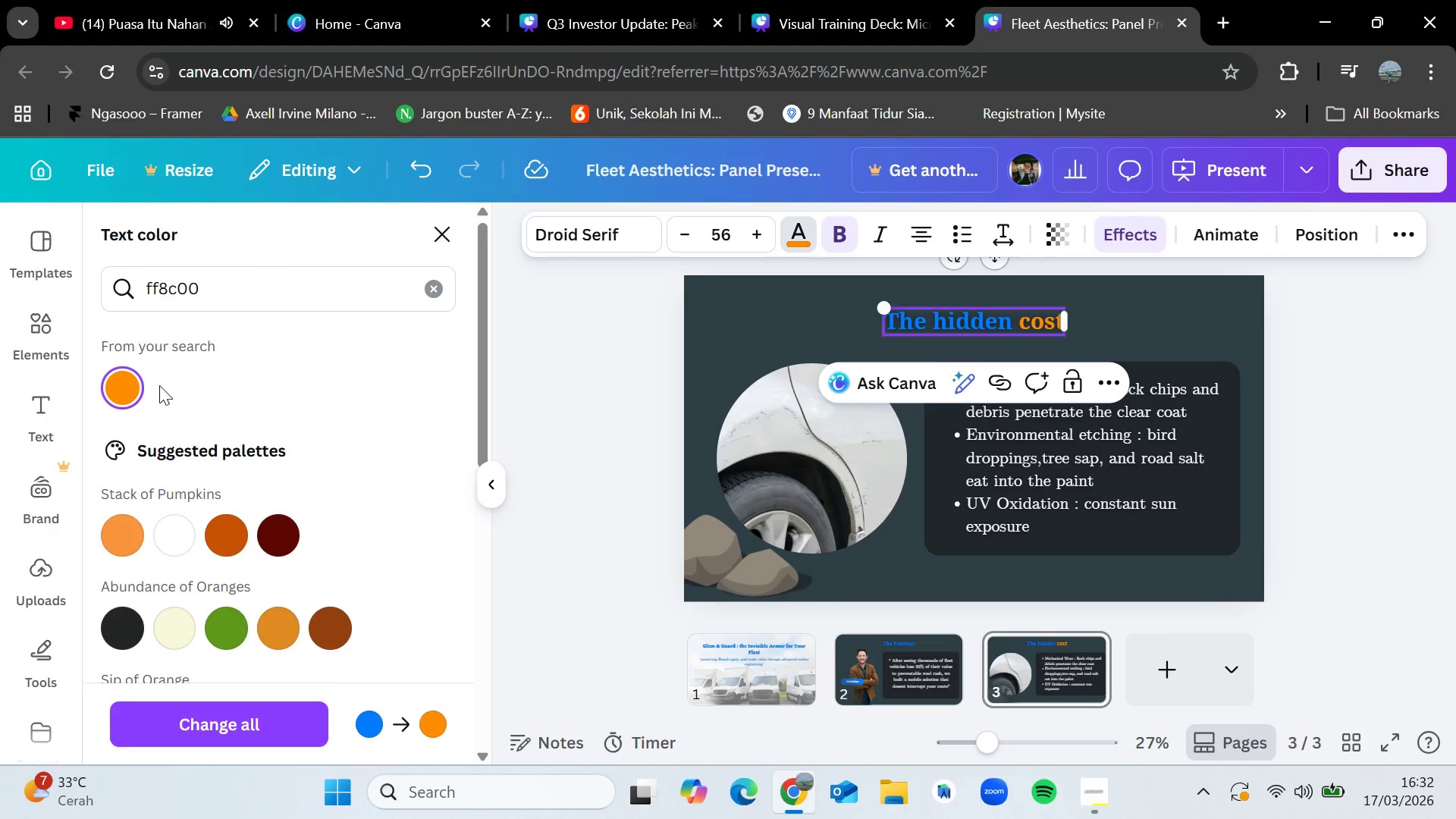 
wait(5.78)
 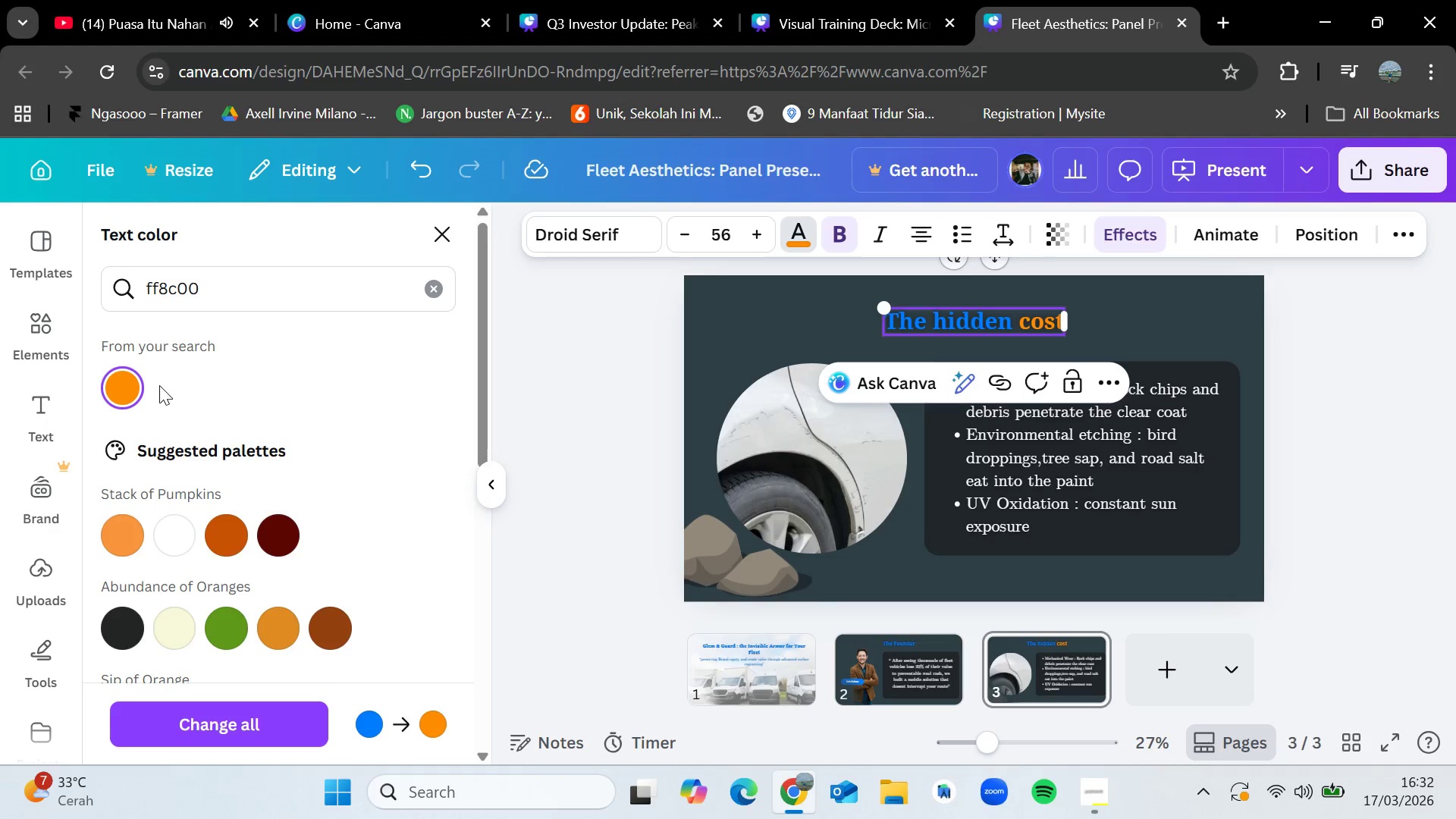 
key(Control+Z)
 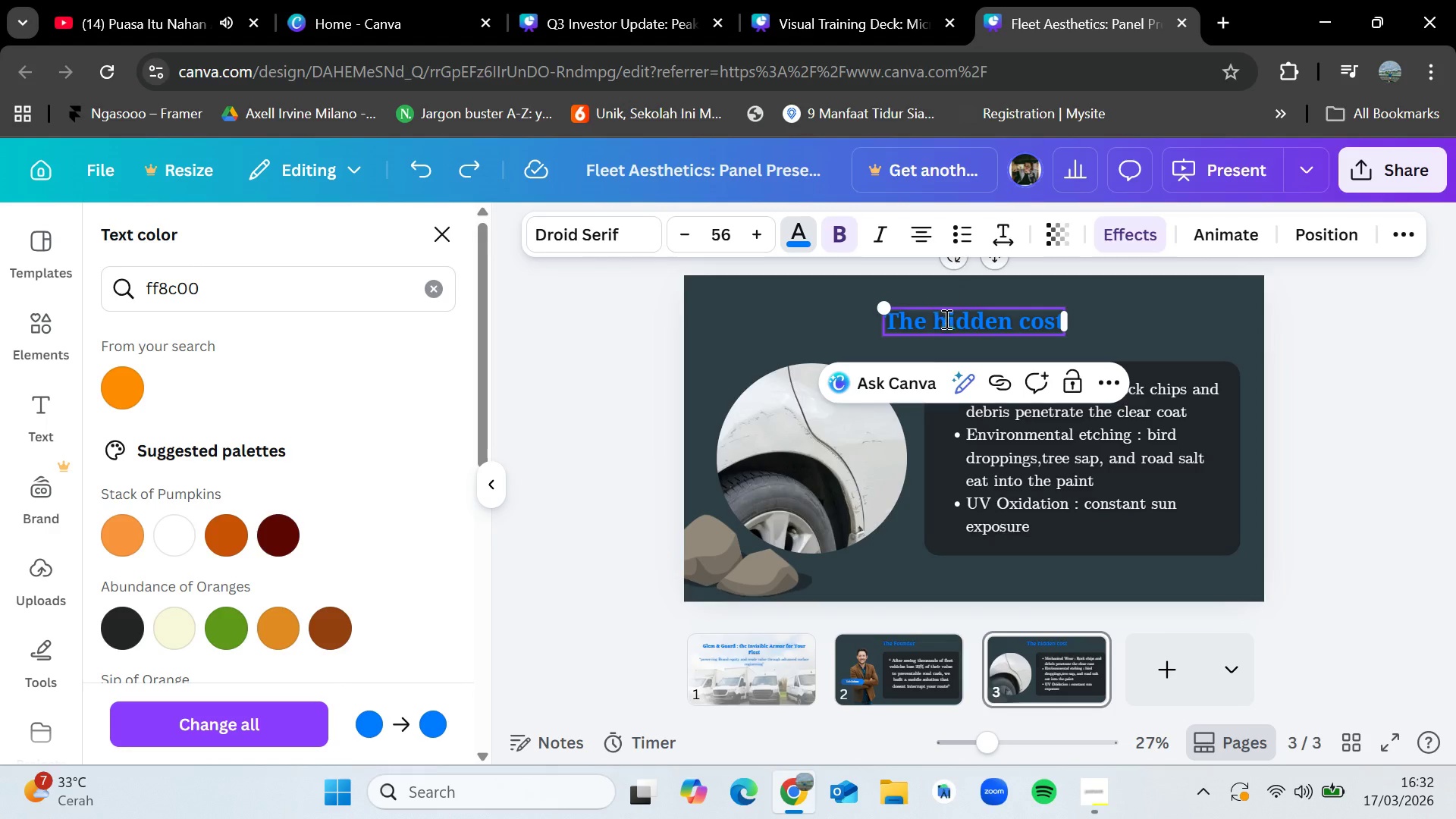 
left_click_drag(start_coordinate=[937, 322], to_coordinate=[1012, 321])
 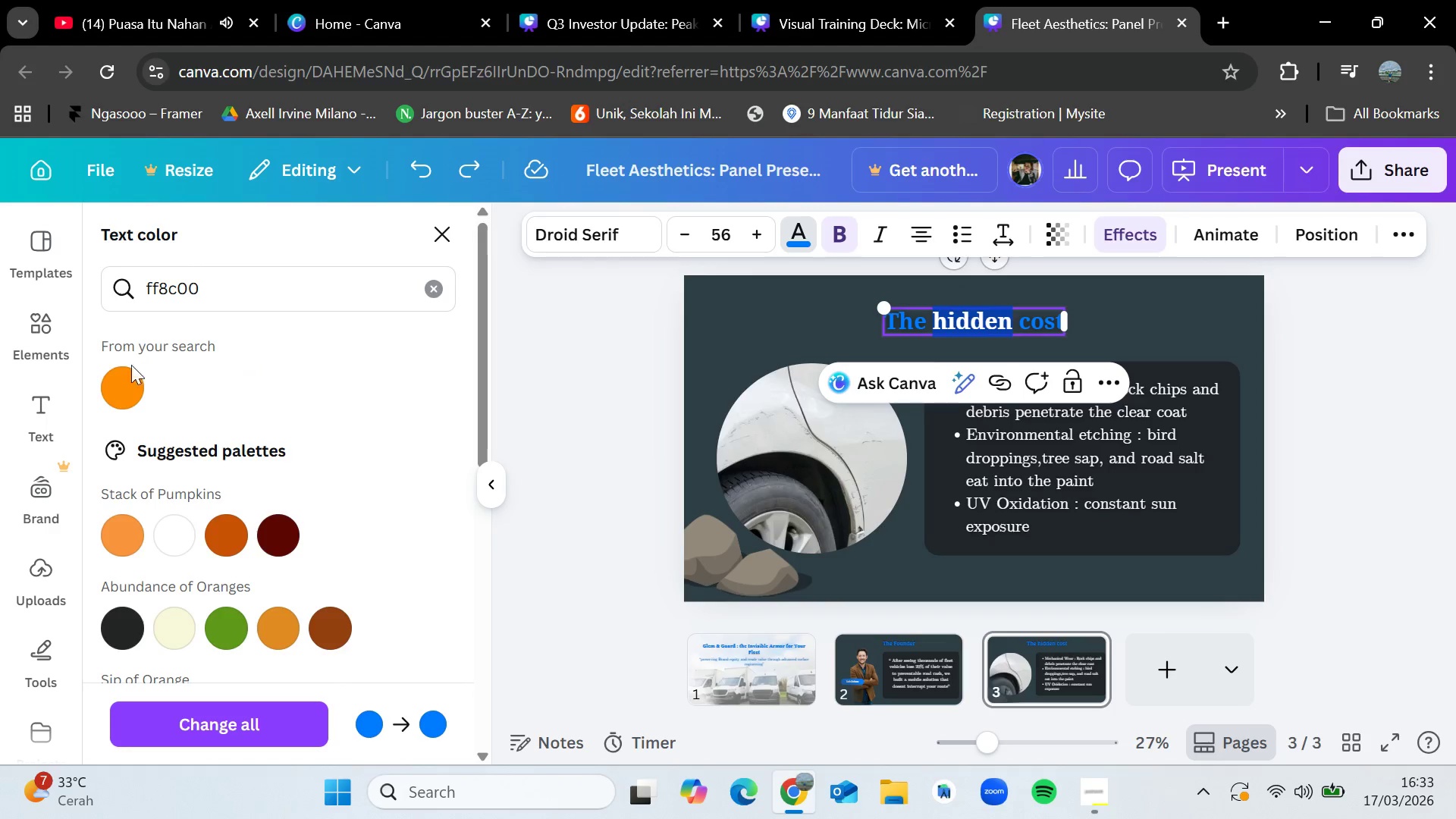 
left_click([129, 366])
 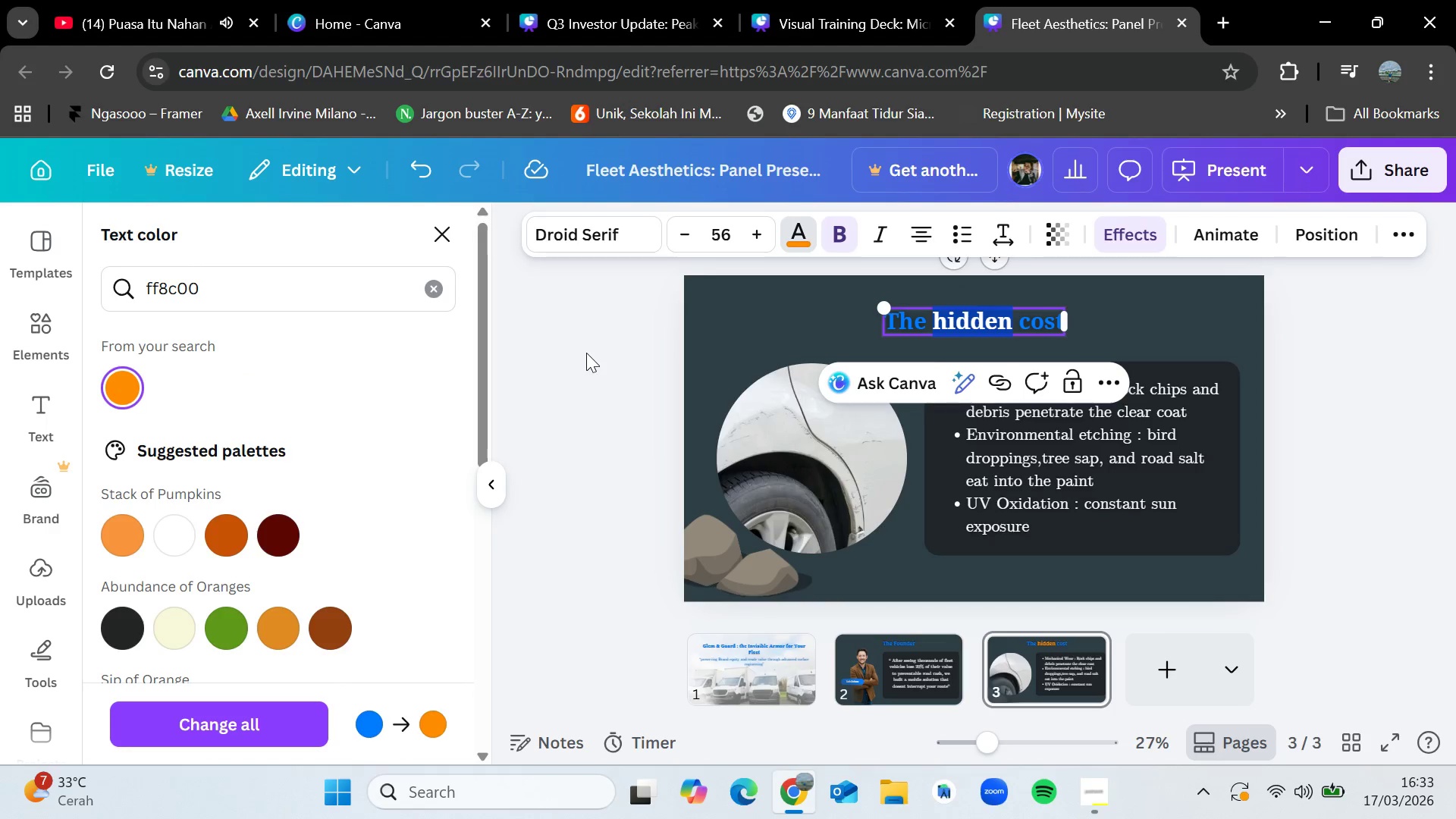 
double_click([586, 353])